 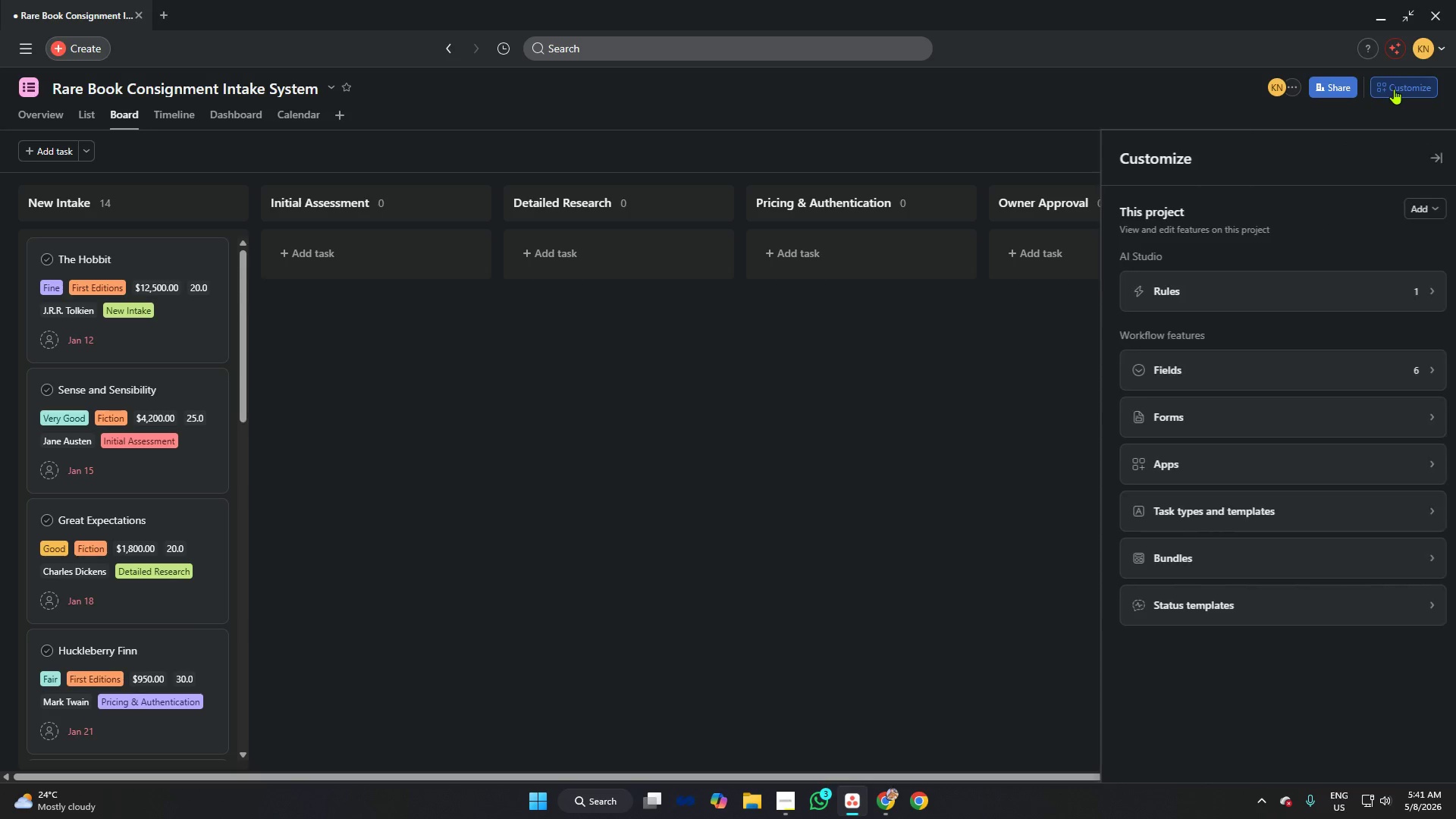 
left_click([1215, 362])
 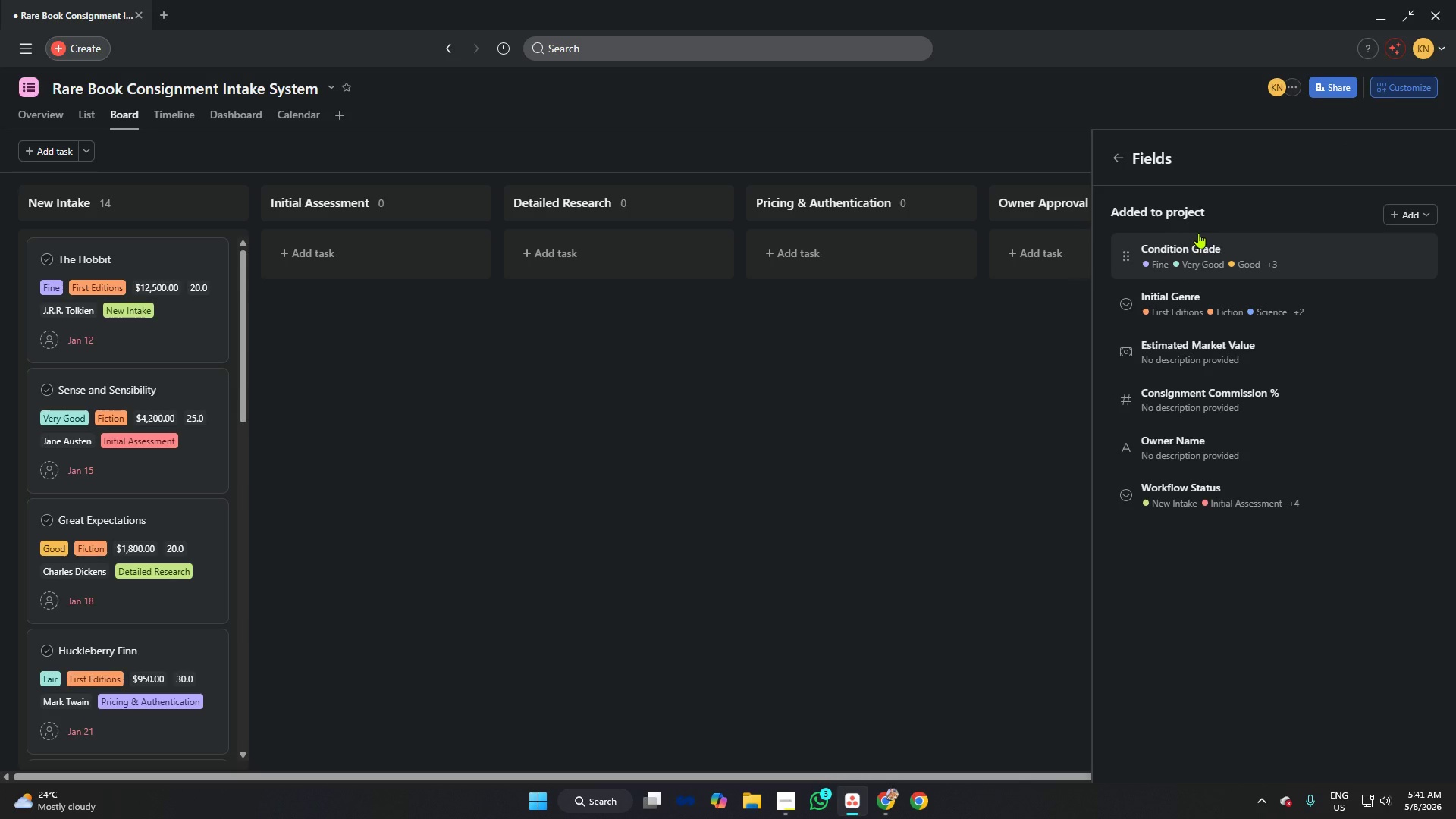 
wait(5.3)
 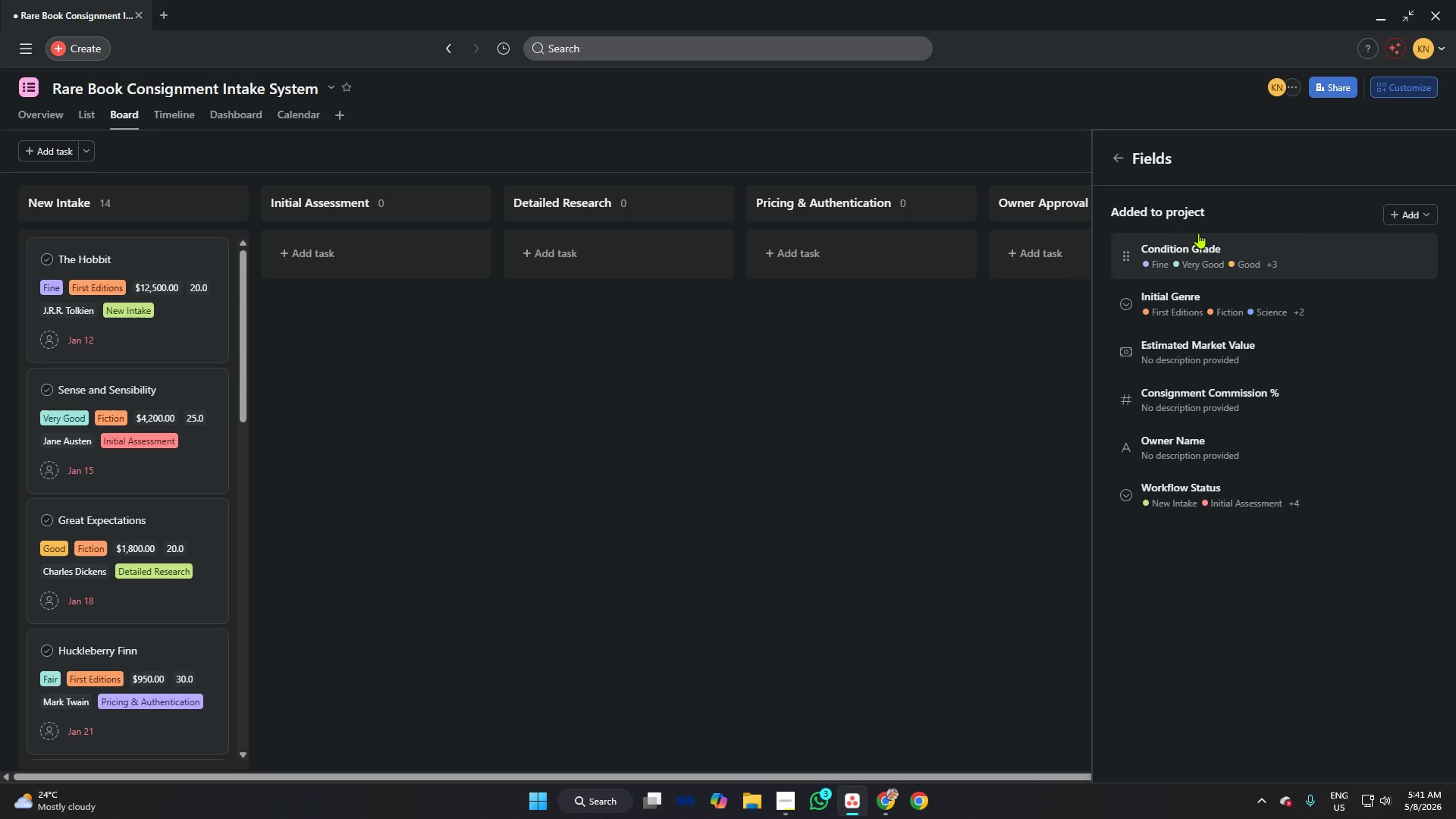 
key(Meta+Shift+MetaLeft)
 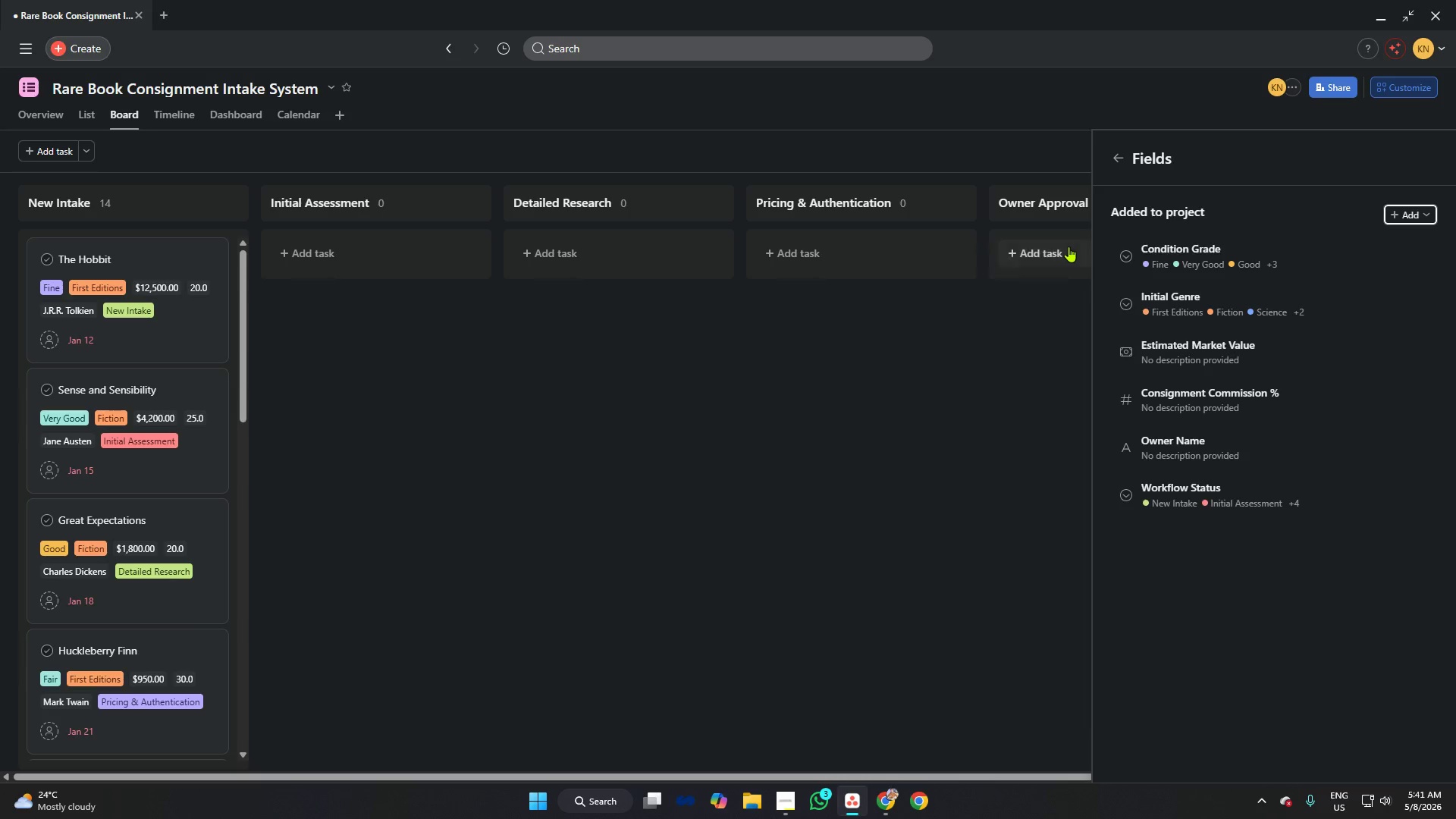 
key(Shift+ShiftLeft)
 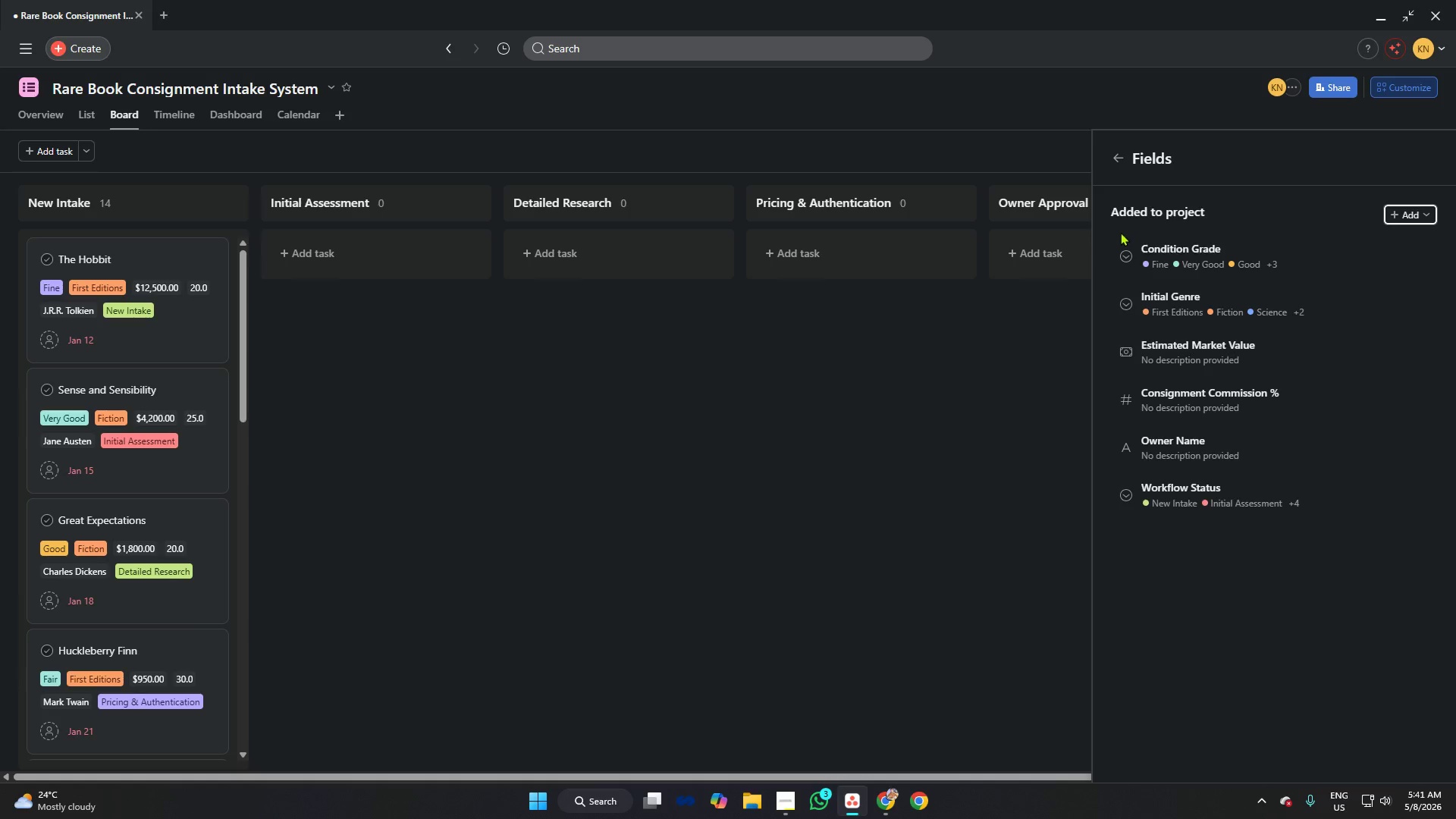 
key(Meta+Shift+S)
 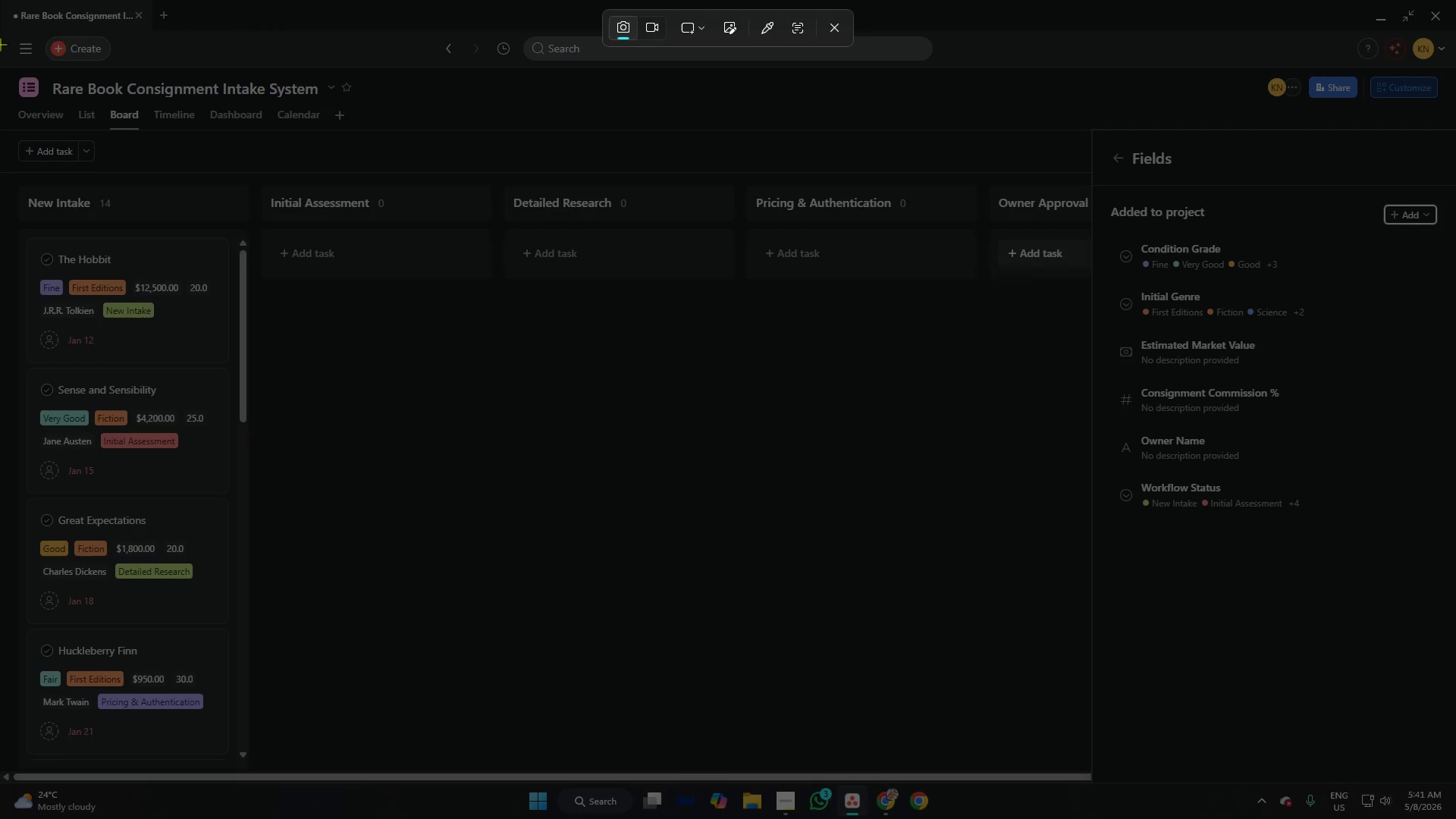 
left_click_drag(start_coordinate=[2, 0], to_coordinate=[1455, 780])
 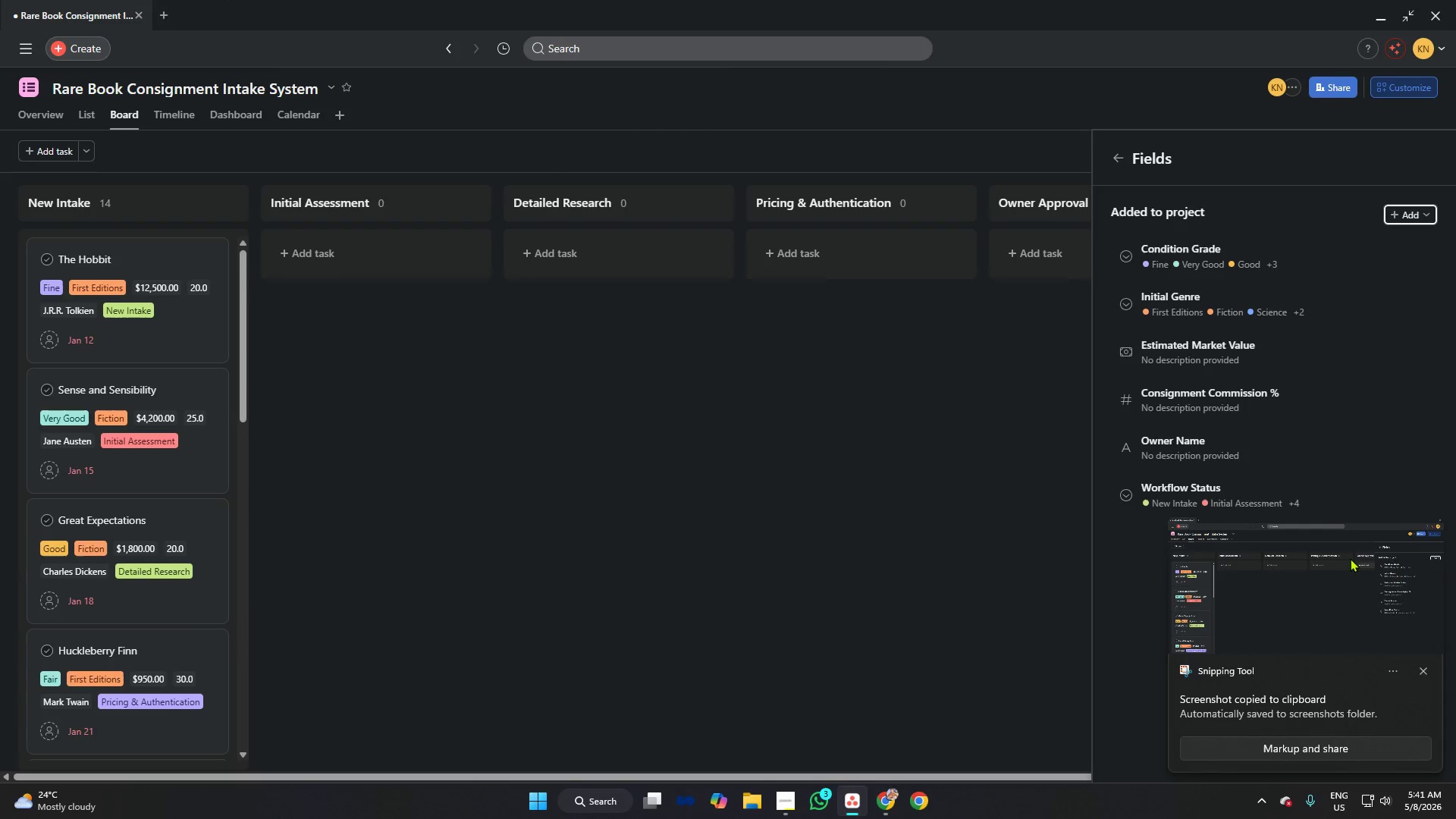 
left_click([1325, 578])
 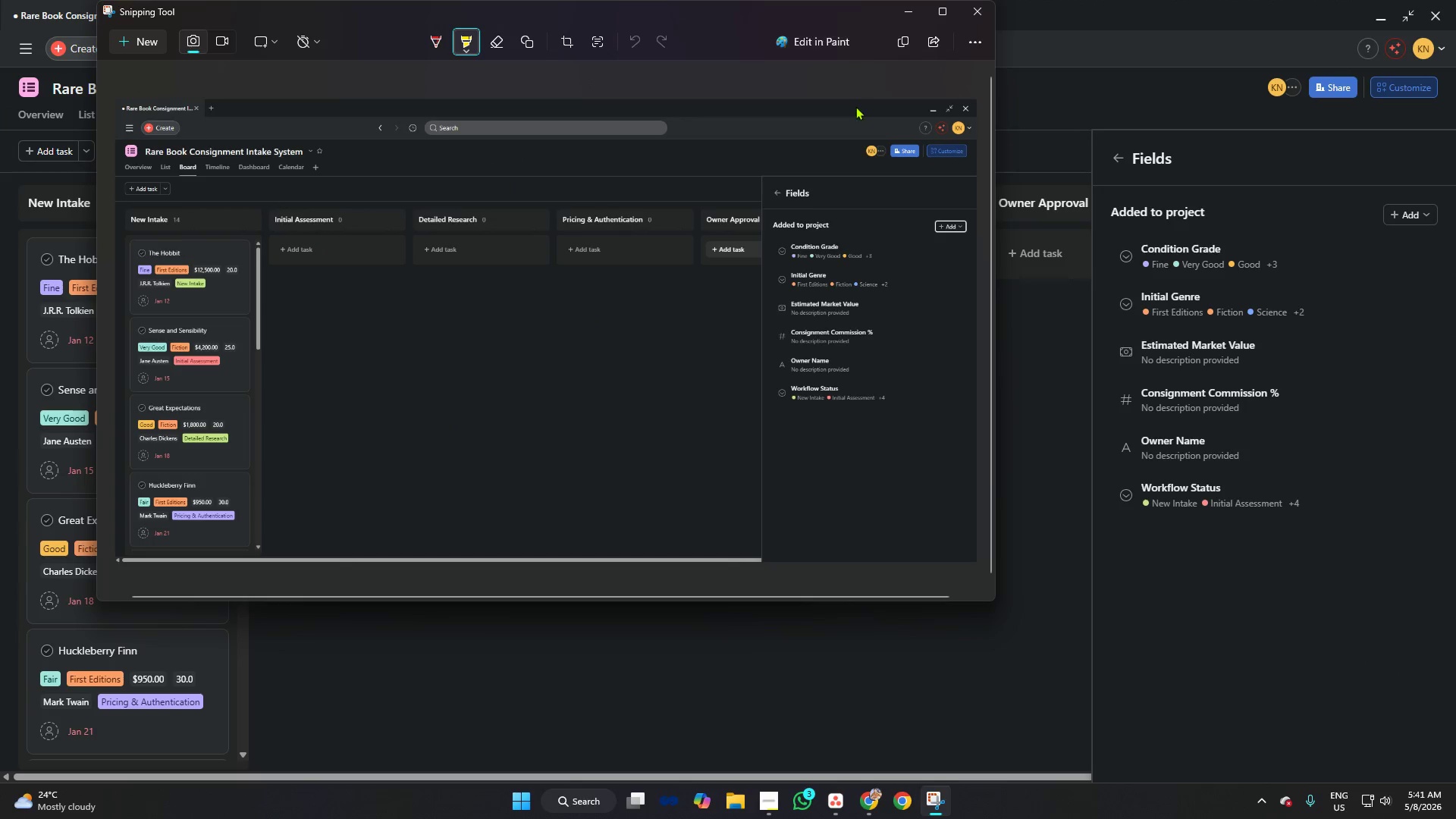 
left_click([874, 43])
 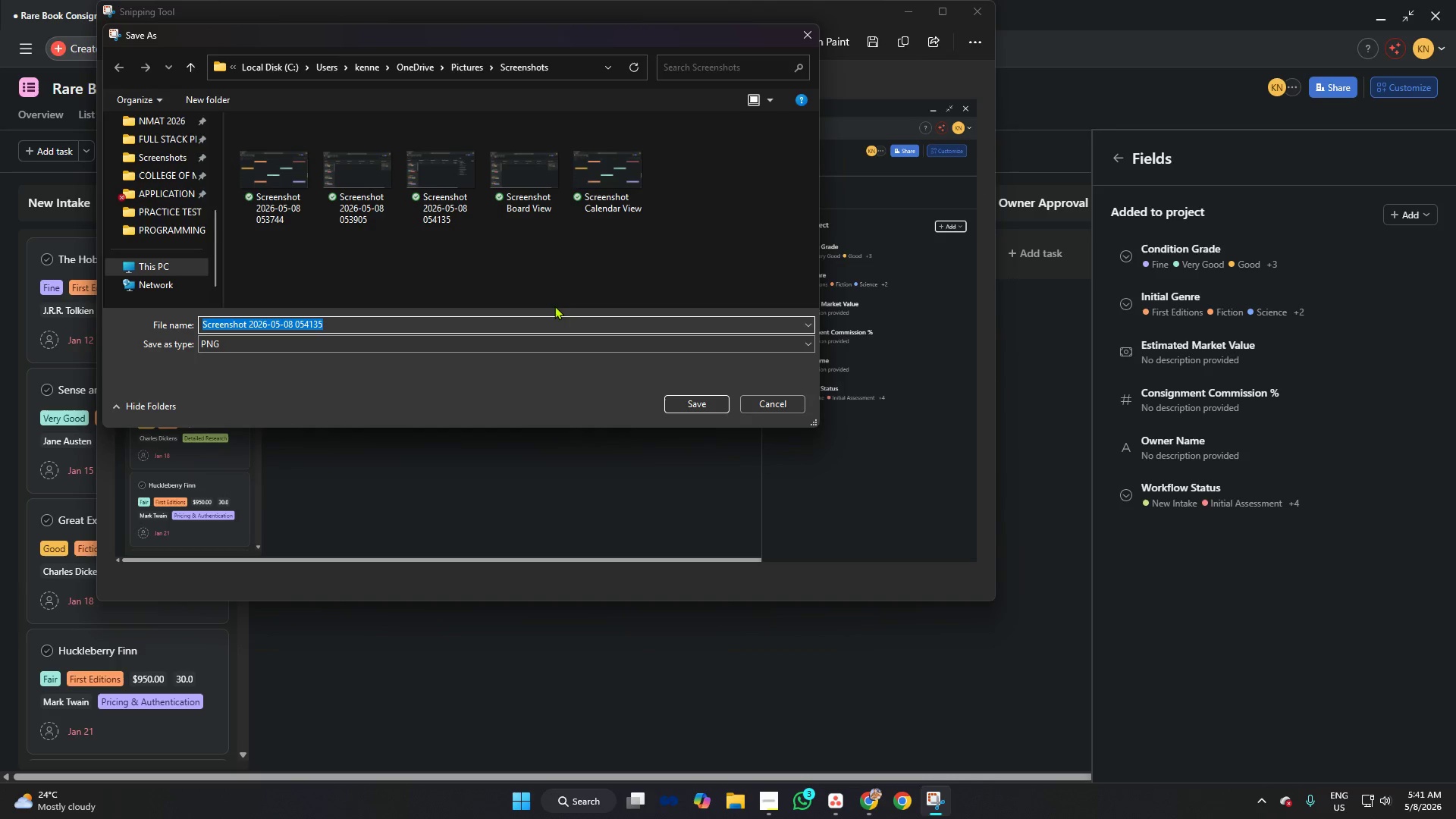 
type(Screenshot Custom Field View)
 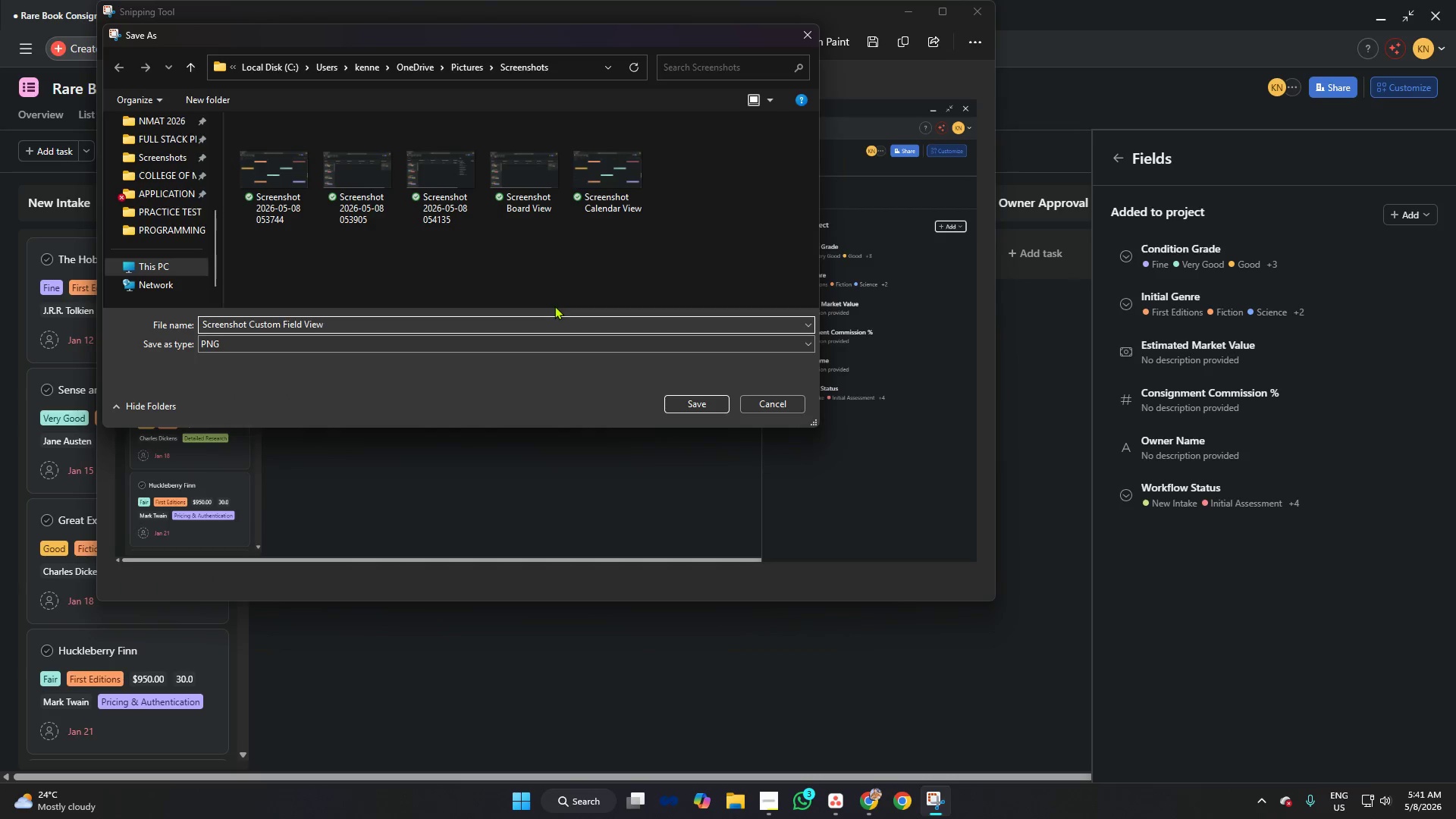 
left_click([709, 403])
 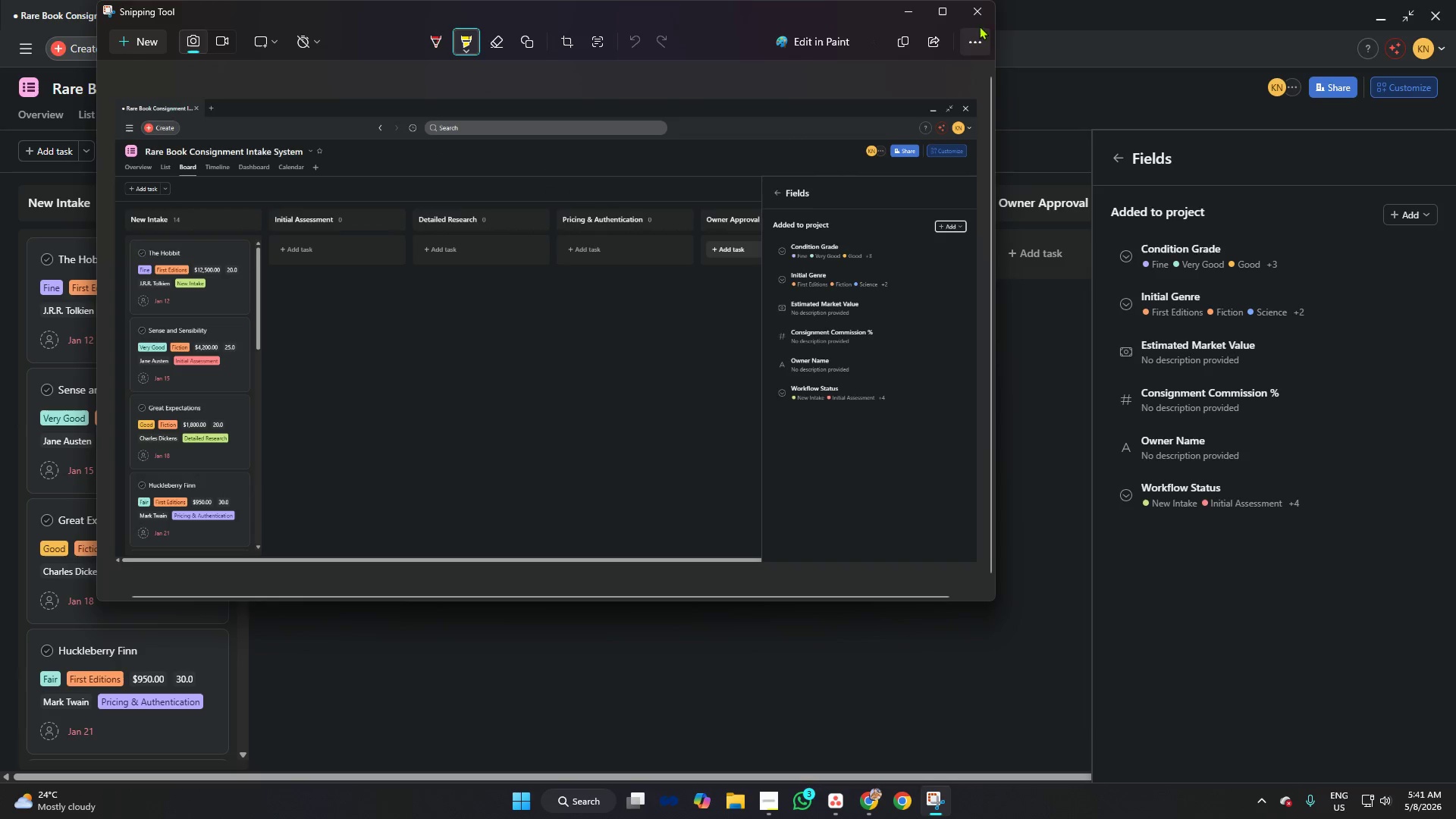 
left_click([982, 14])
 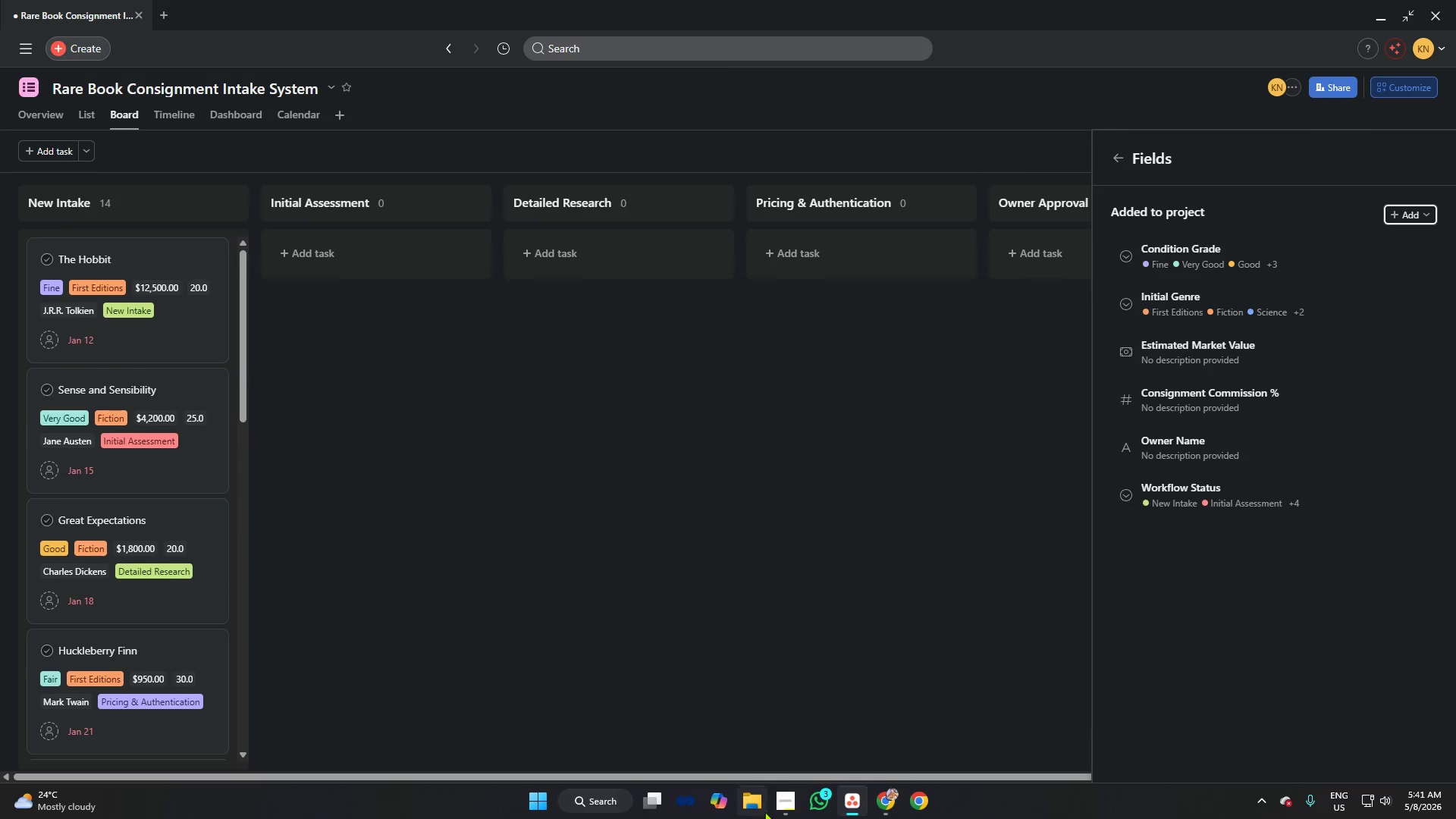 
left_click([792, 796])